 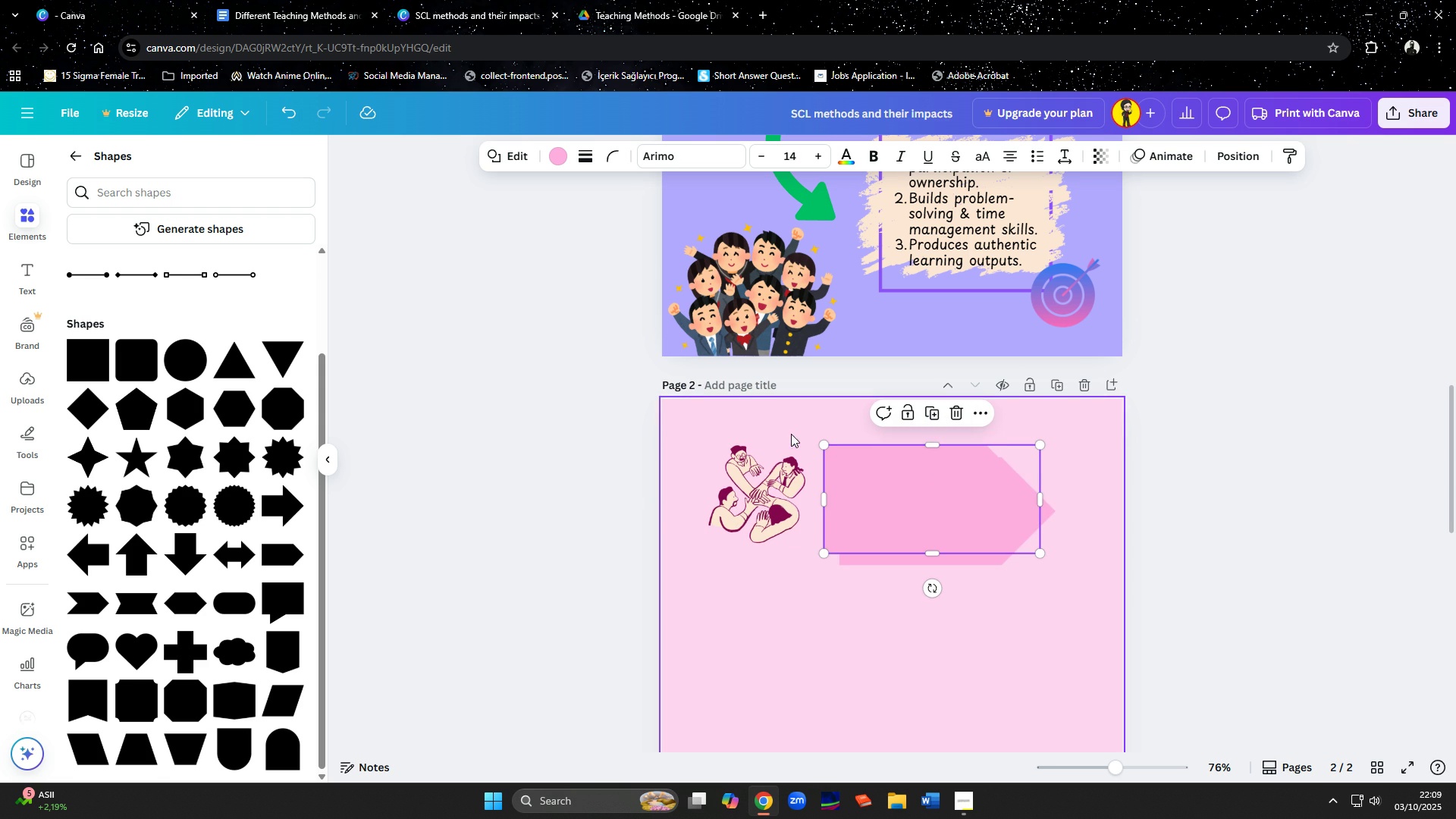 
left_click([555, 158])
 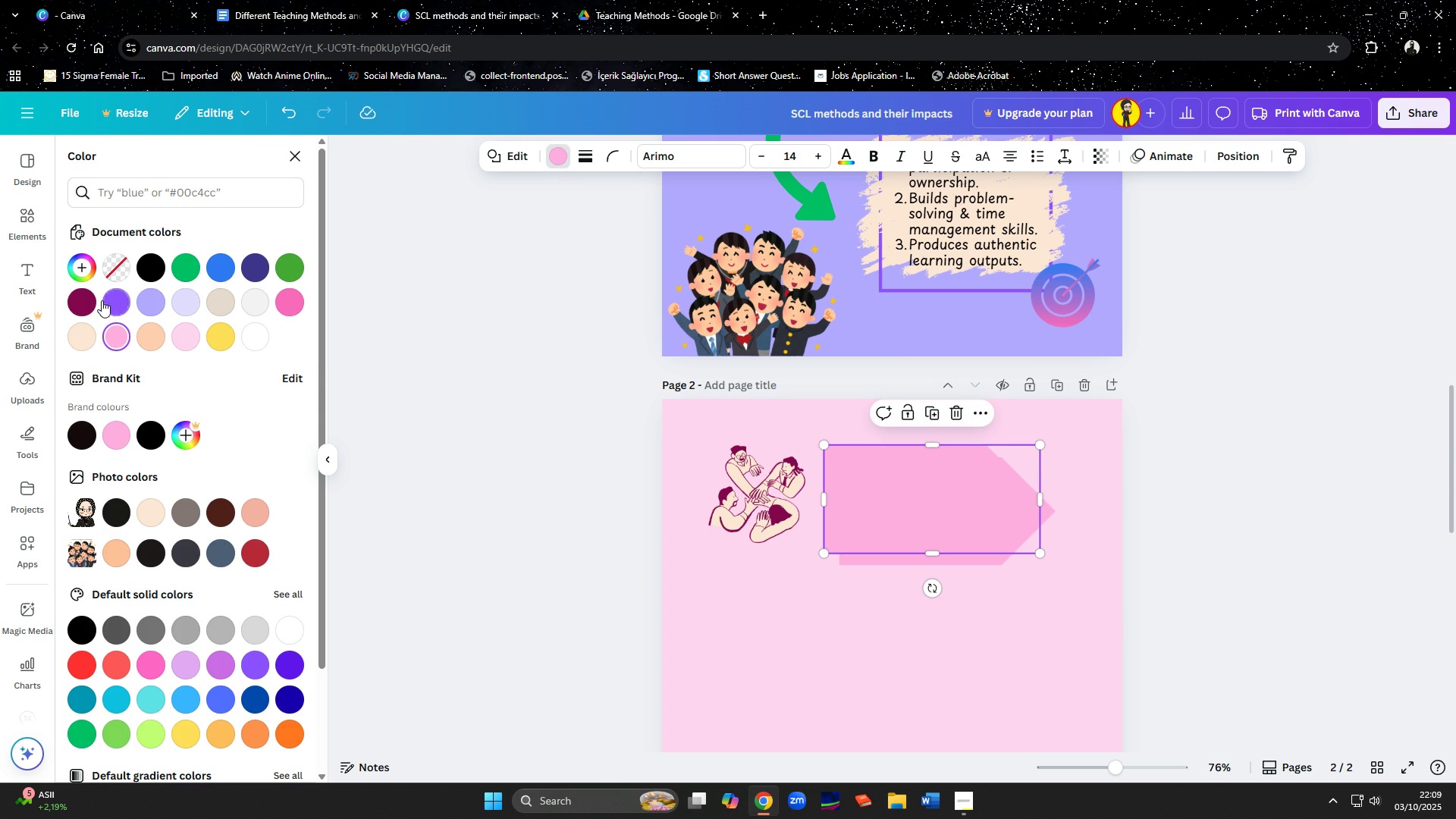 
left_click([75, 297])
 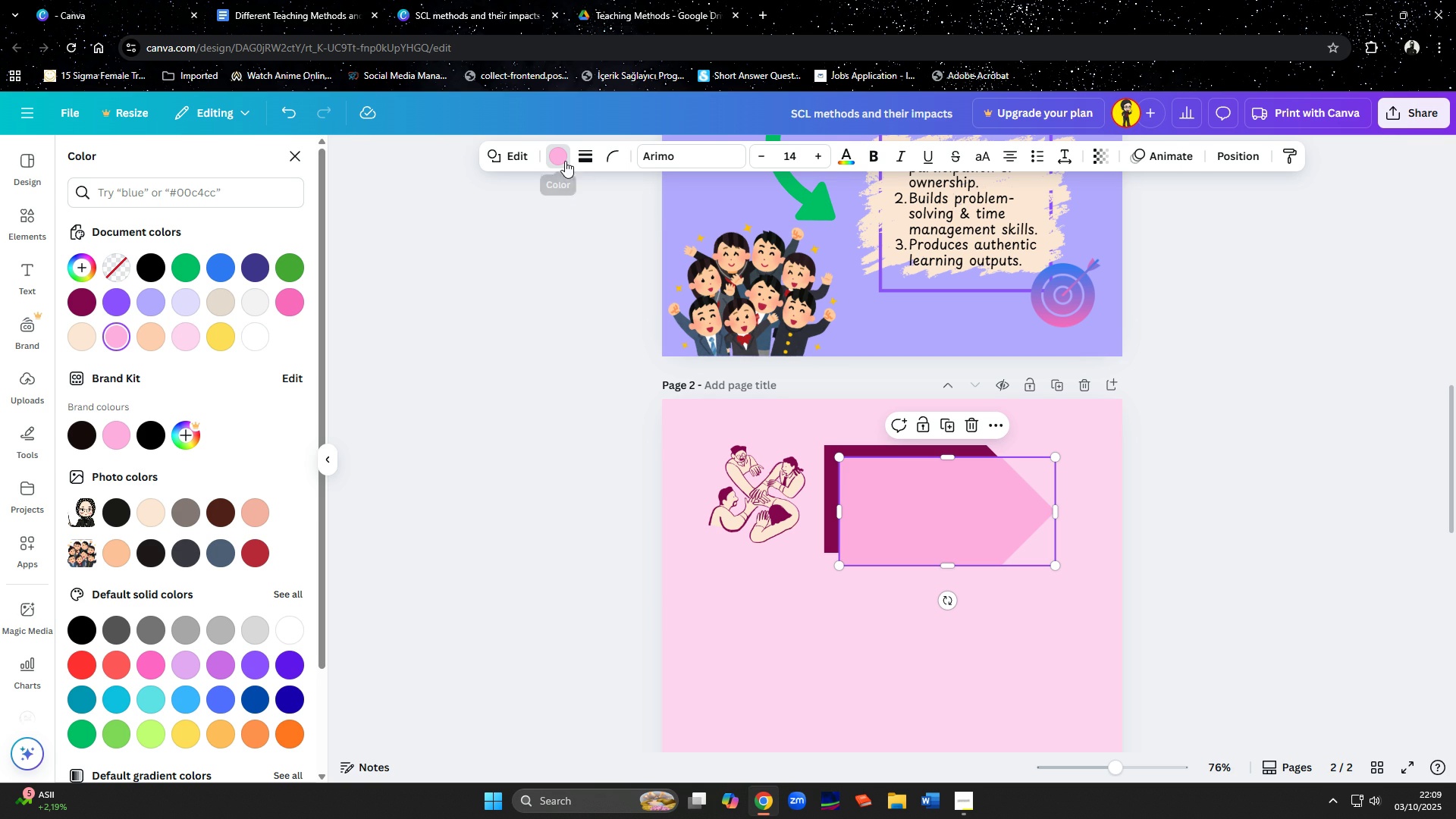 
left_click([292, 303])
 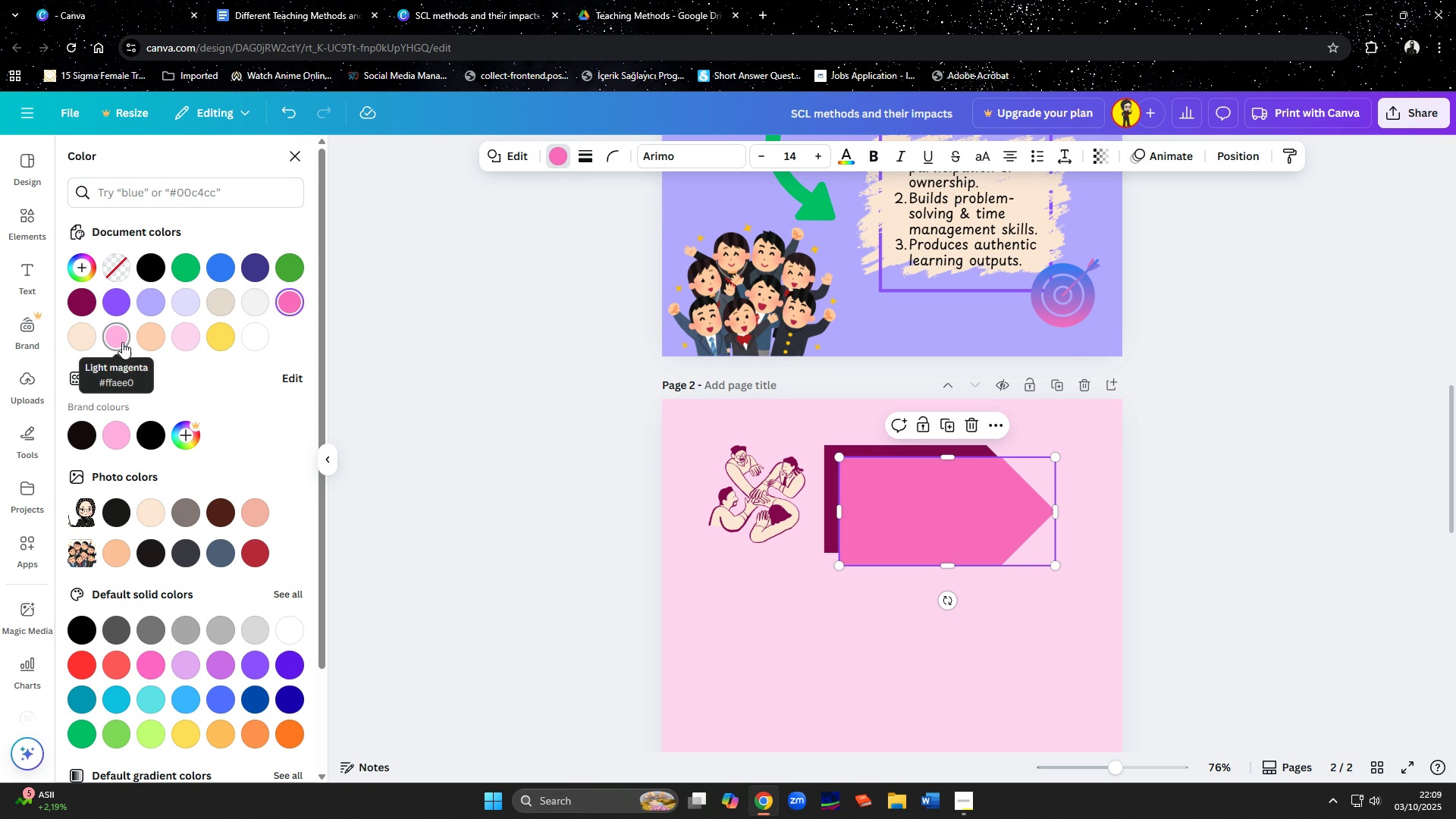 
left_click([119, 339])
 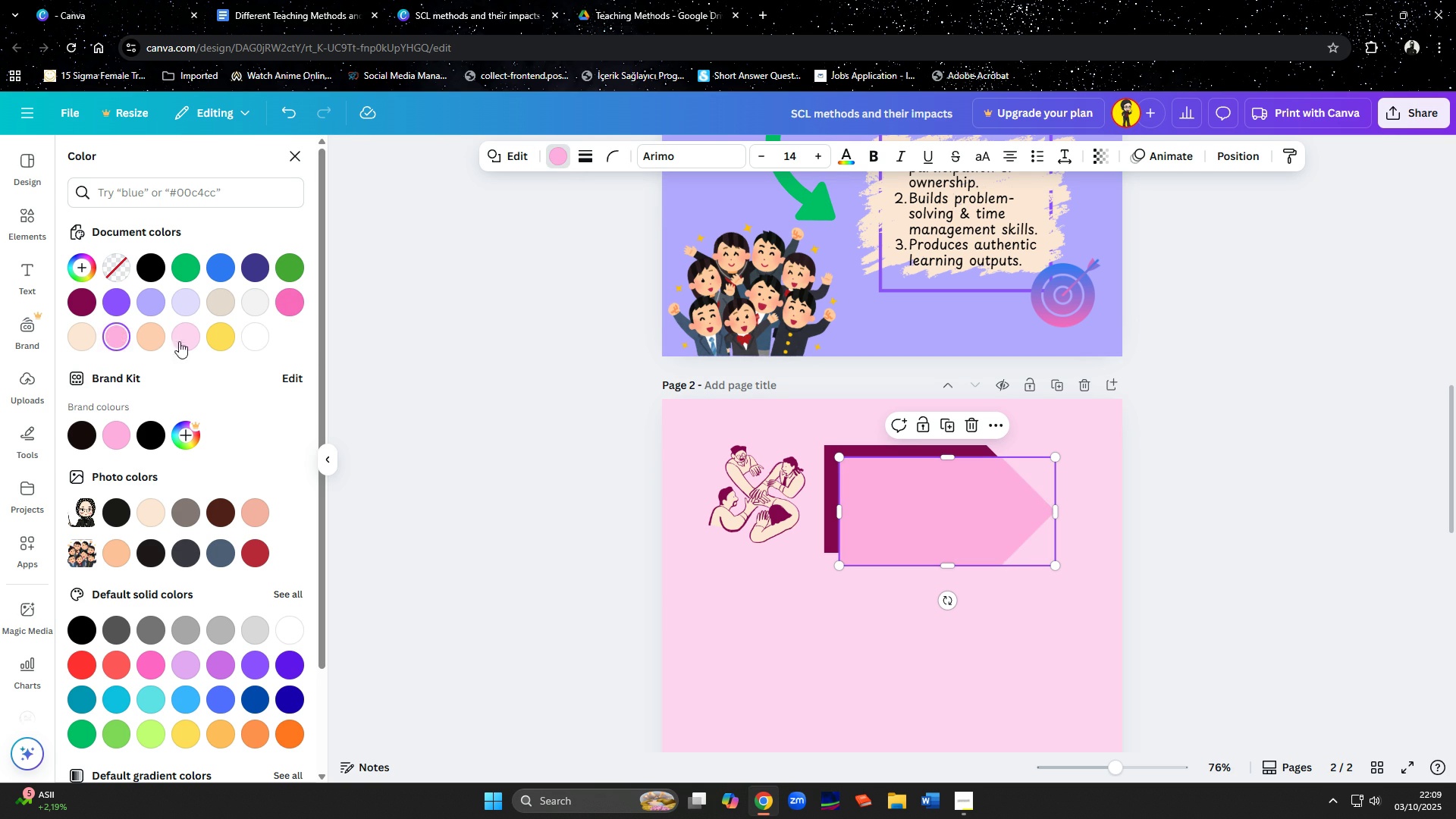 
left_click([189, 341])
 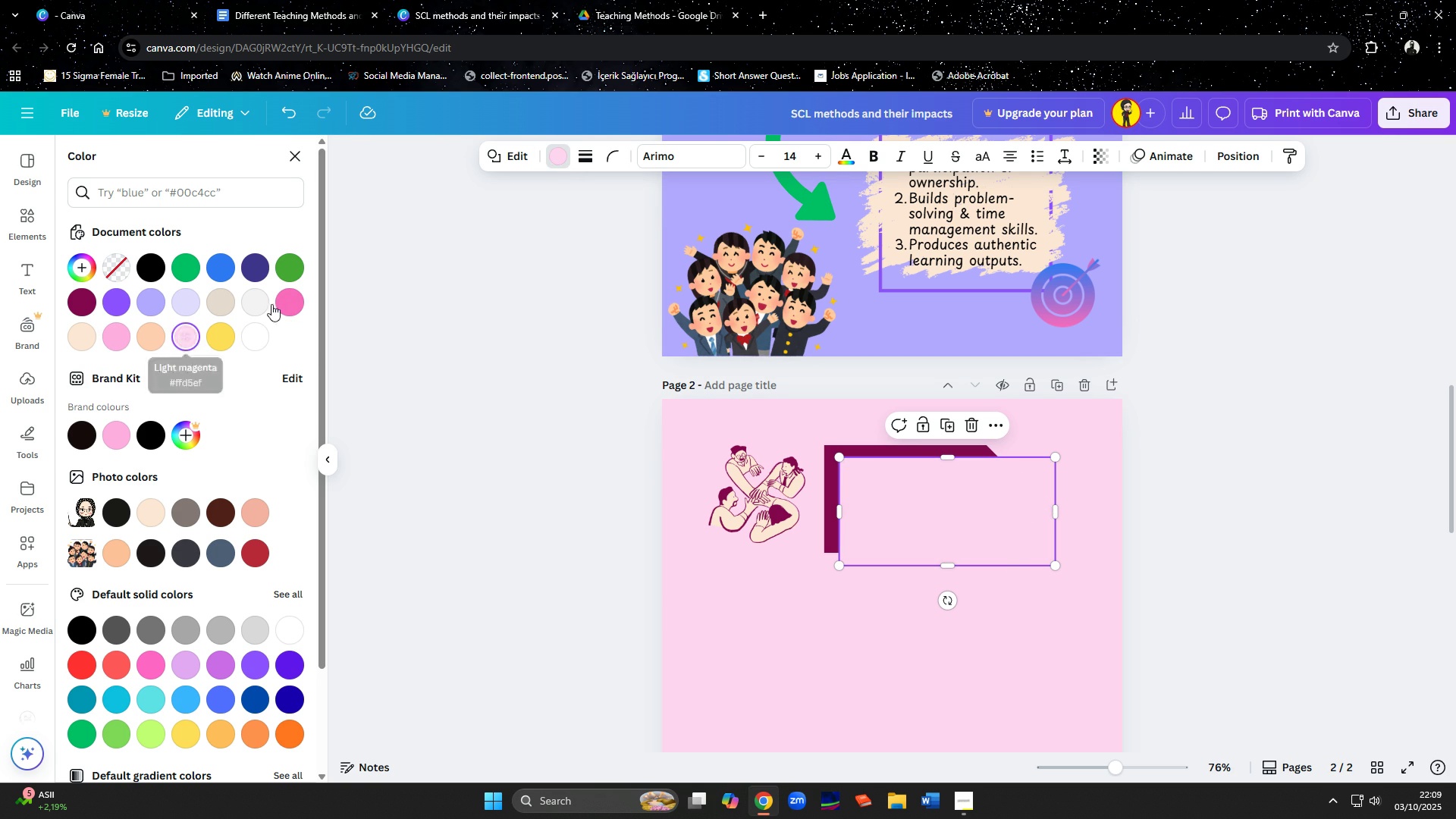 
left_click([285, 302])
 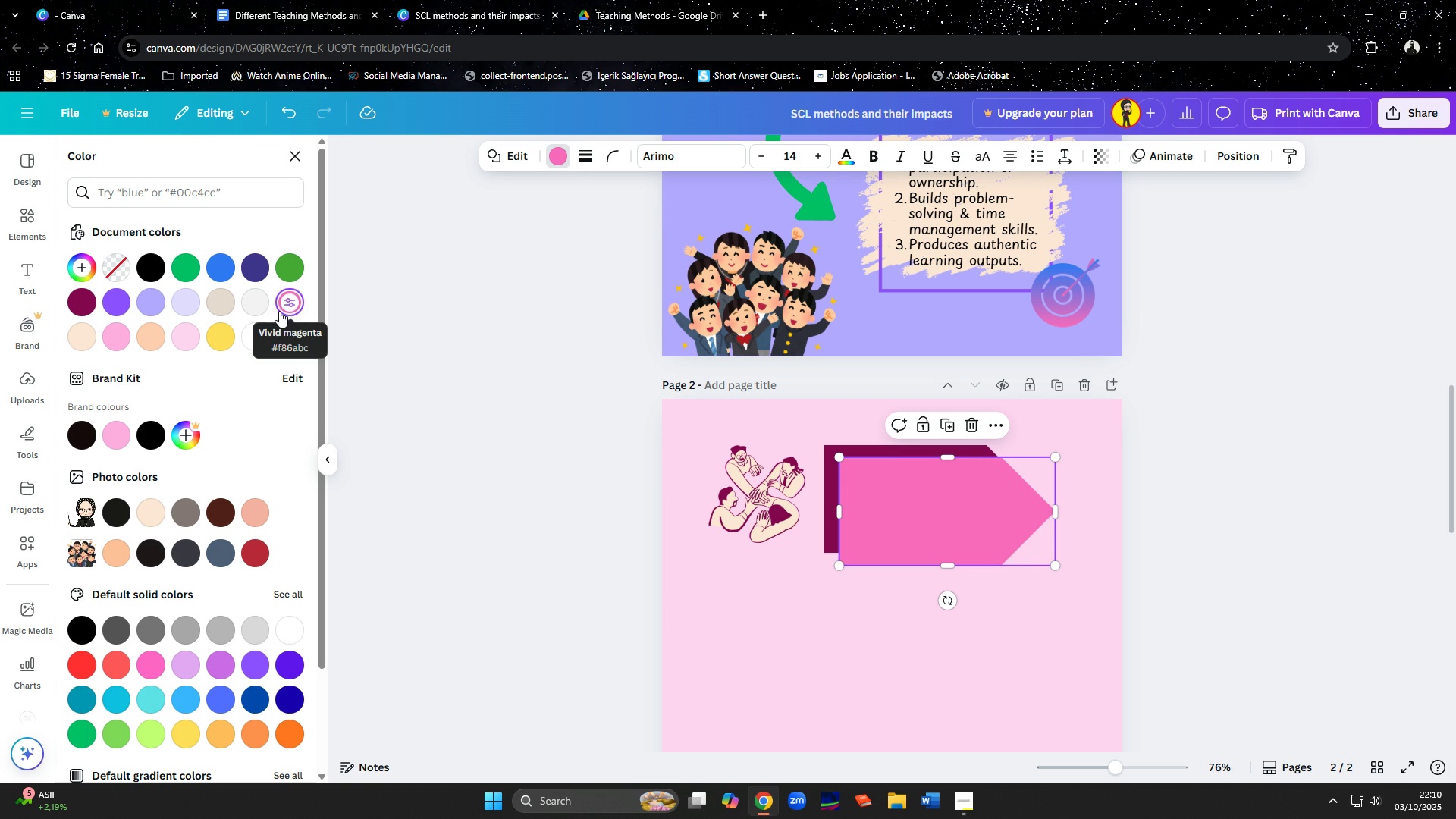 
left_click([255, 333])
 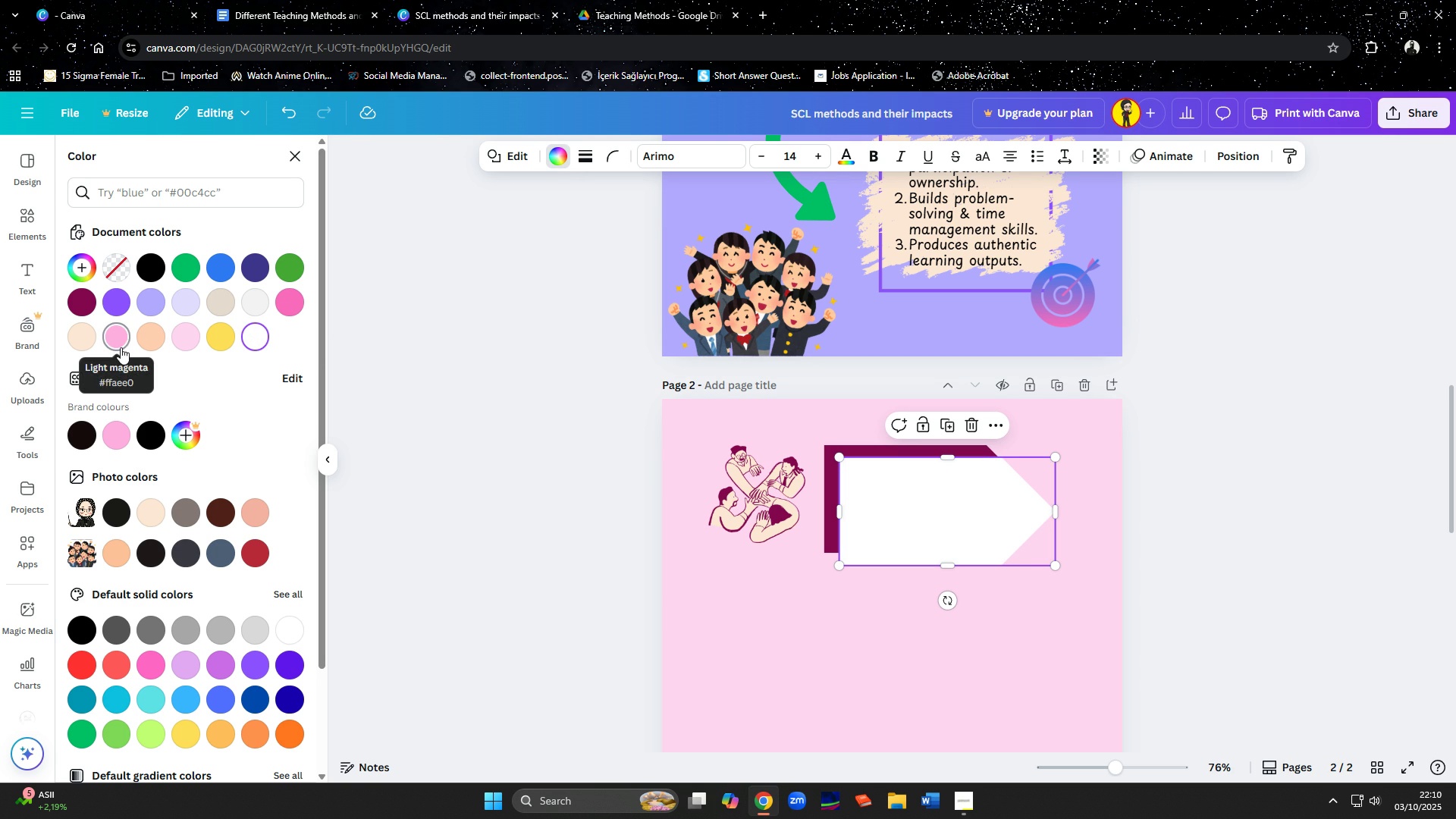 
mouse_move([246, 526])
 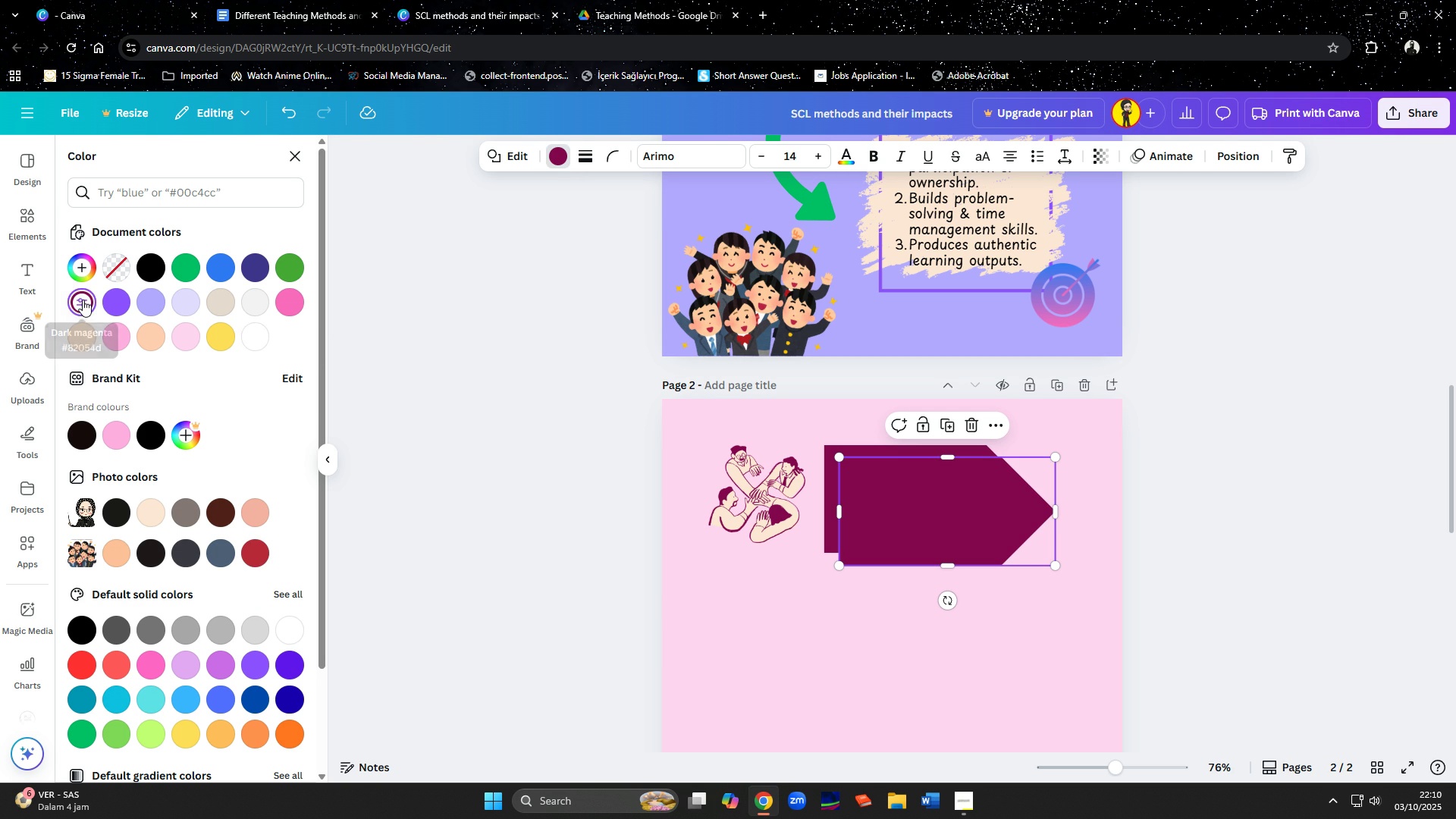 
double_click([83, 300])